 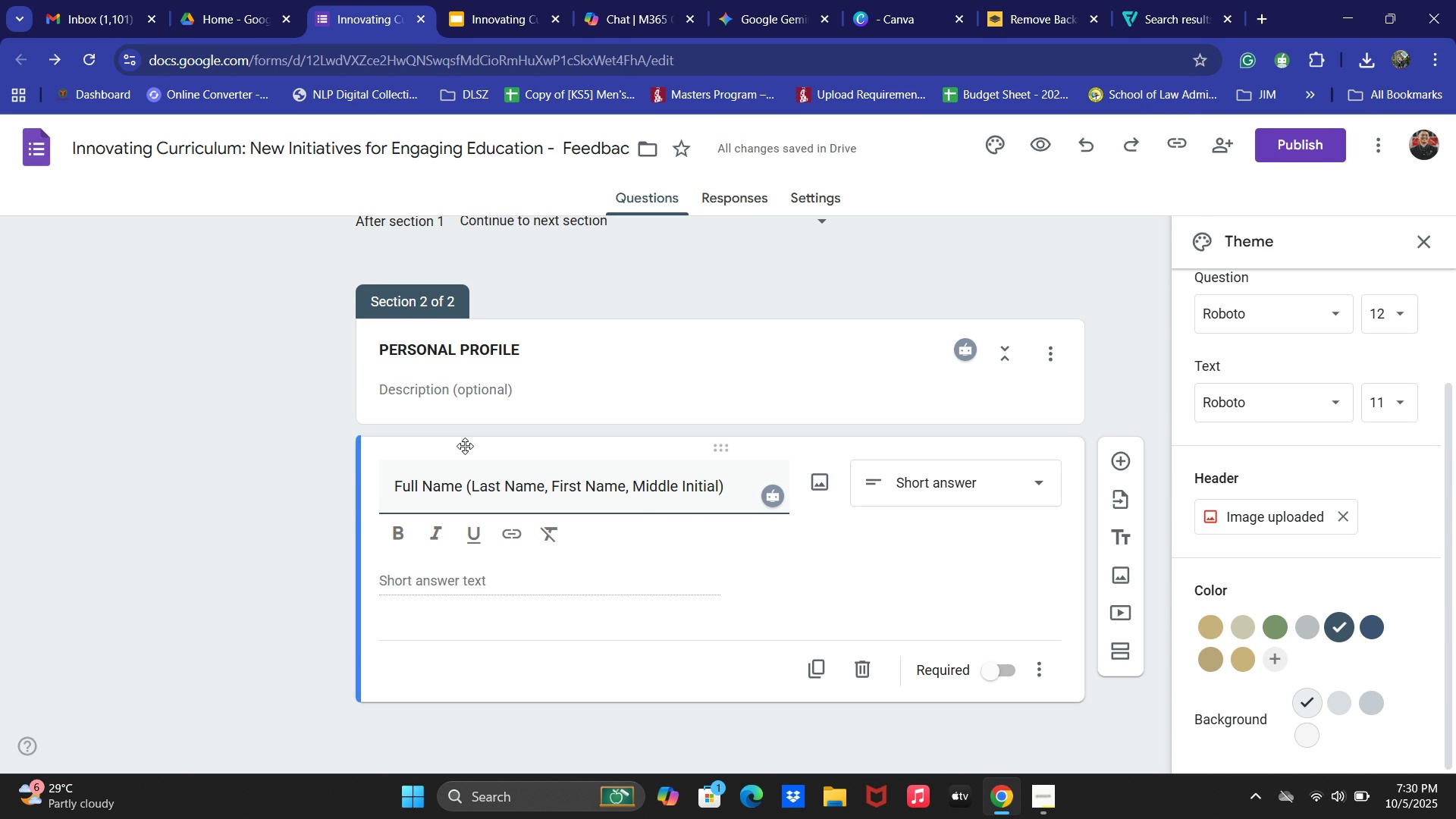 
scroll: coordinate [955, 638], scroll_direction: down, amount: 1.0
 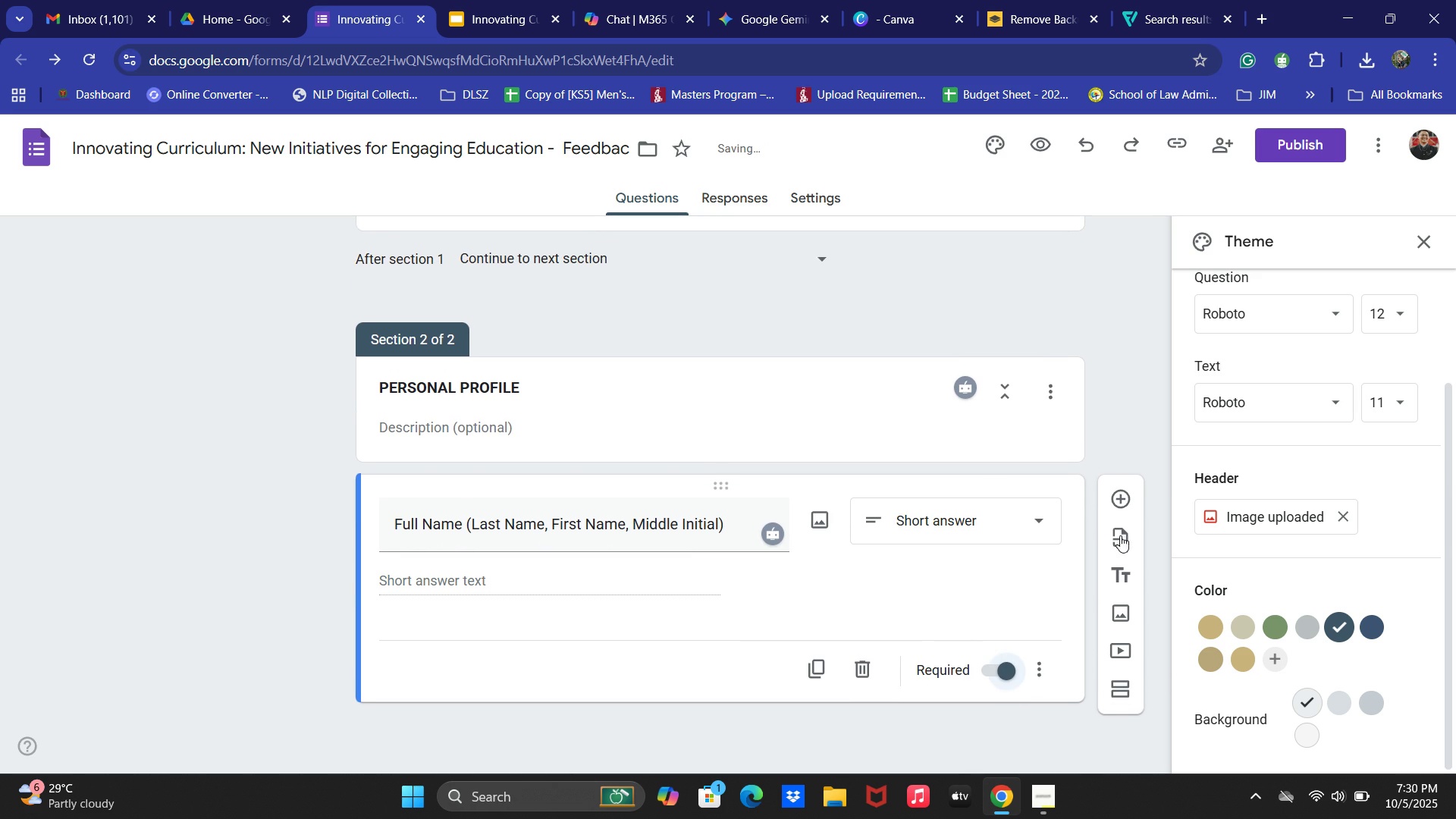 
left_click([1125, 495])
 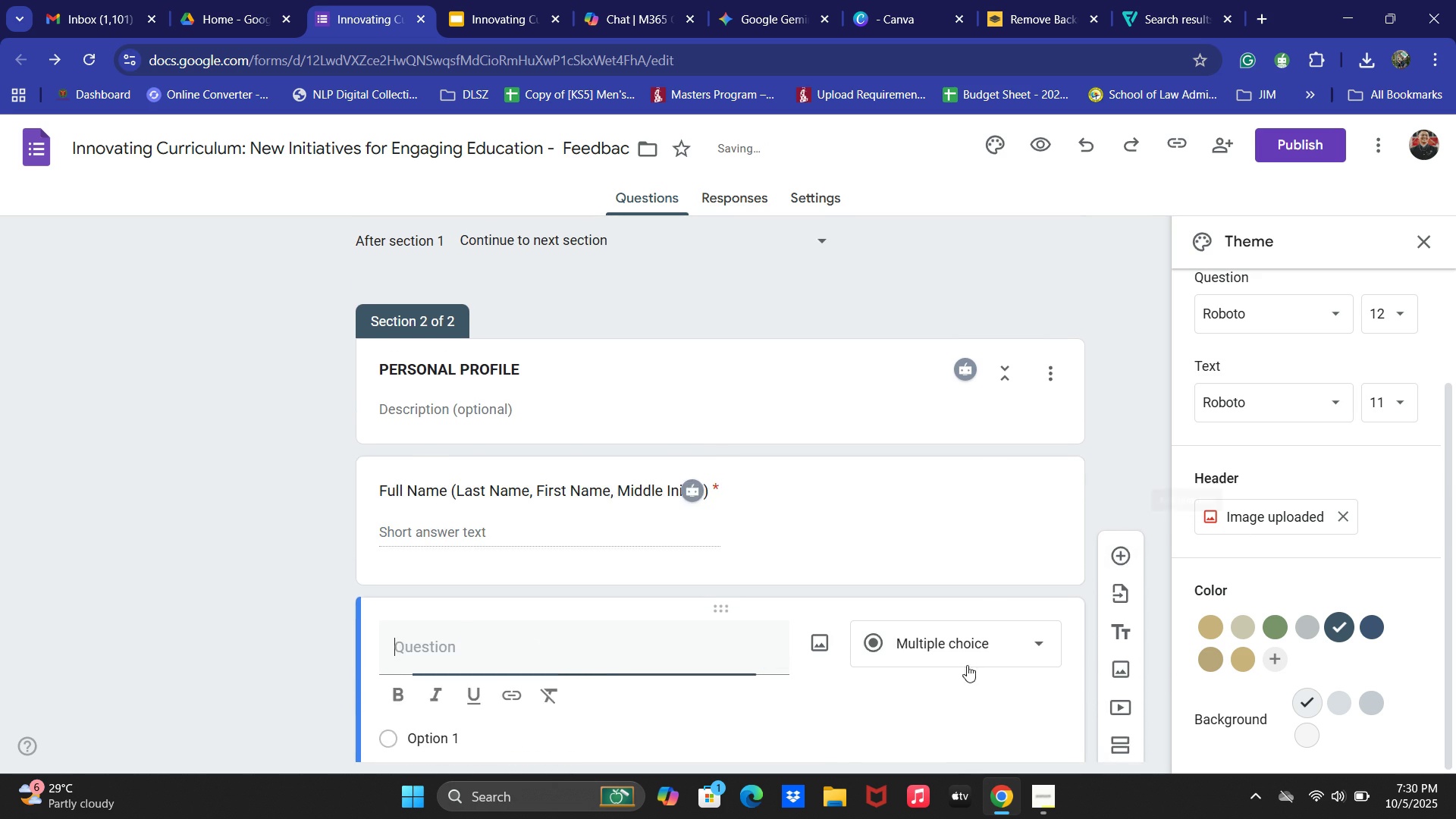 
scroll: coordinate [728, 700], scroll_direction: down, amount: 1.0
 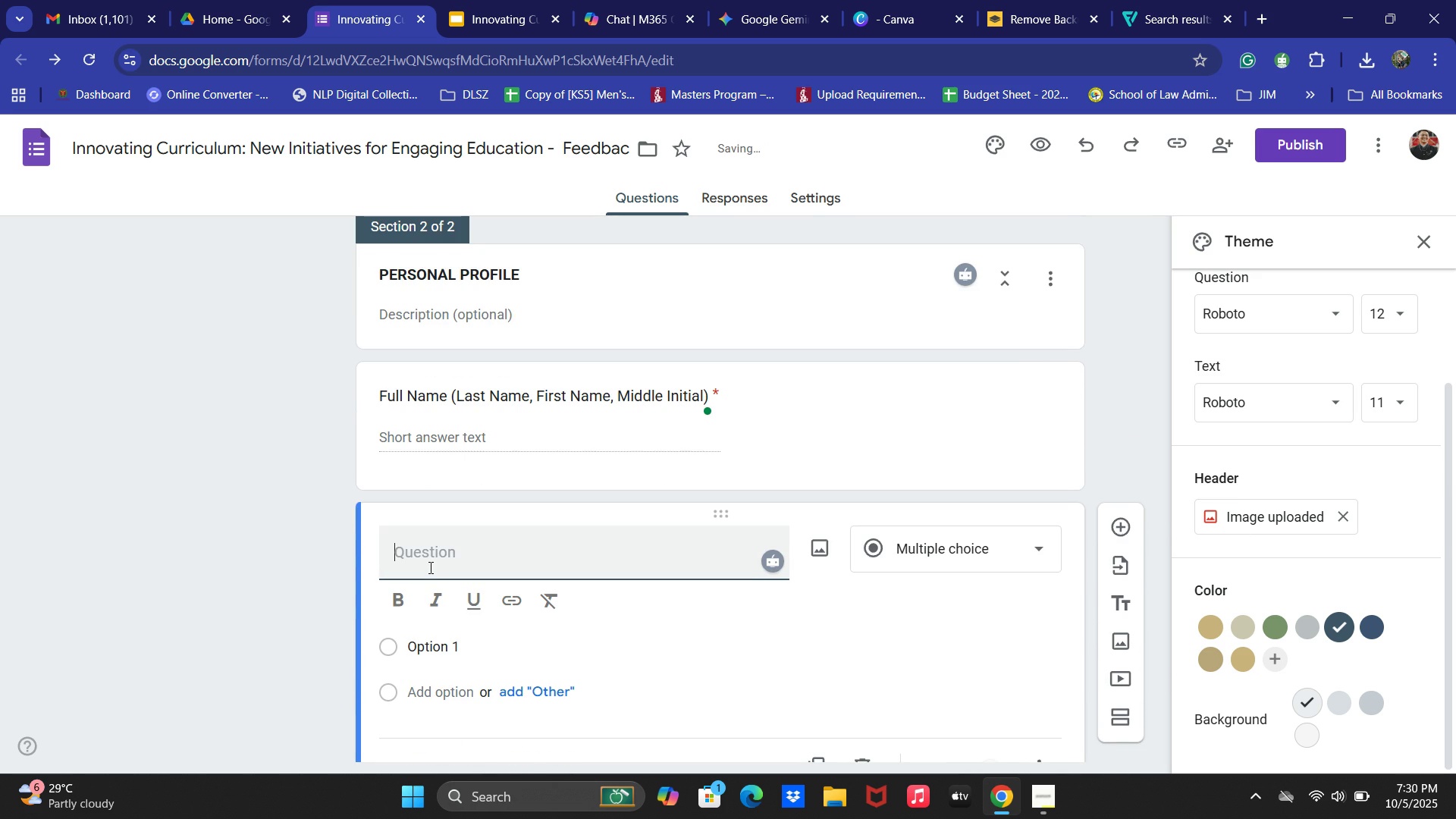 
left_click([454, 541])
 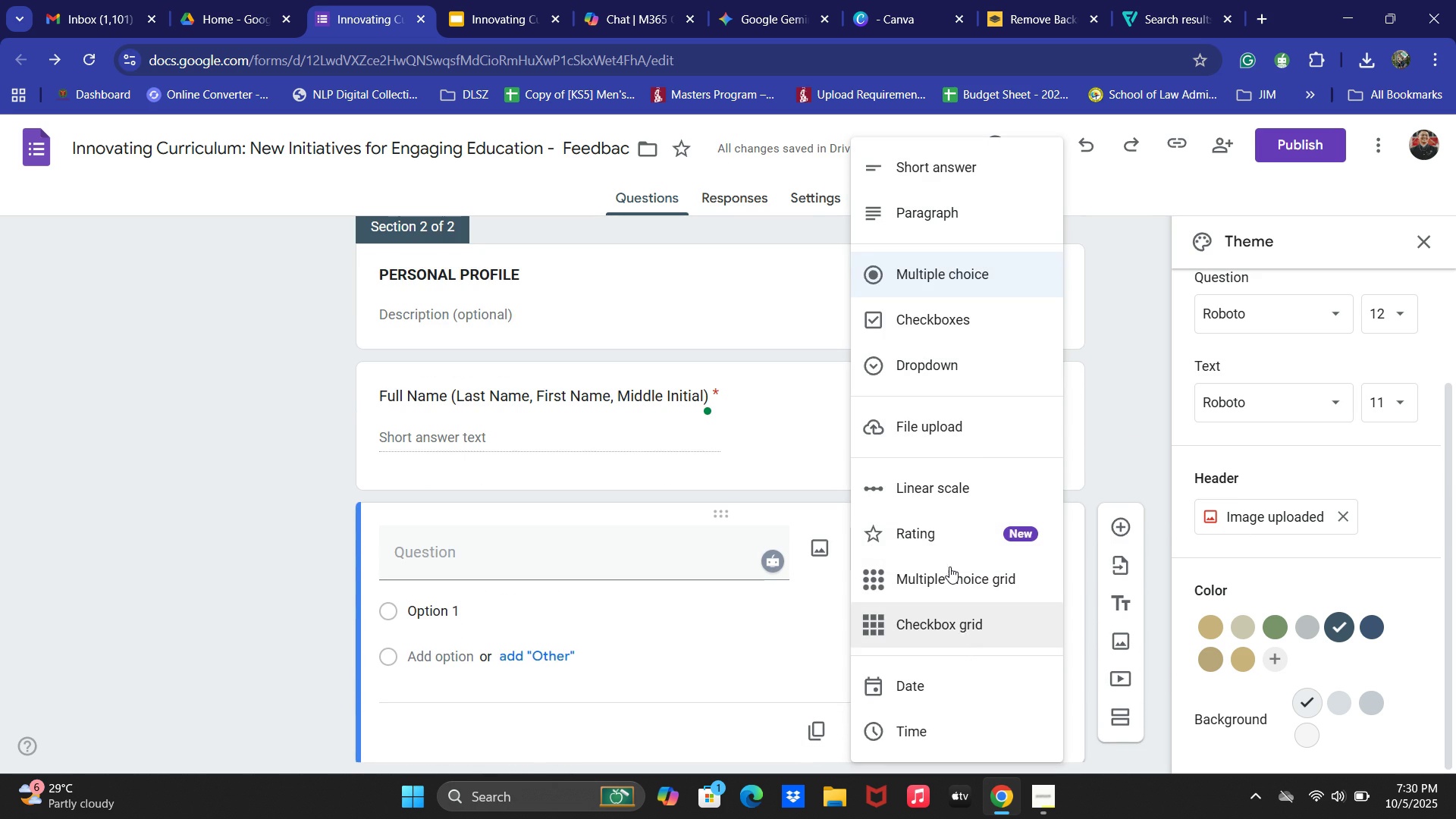 
left_click([960, 357])
 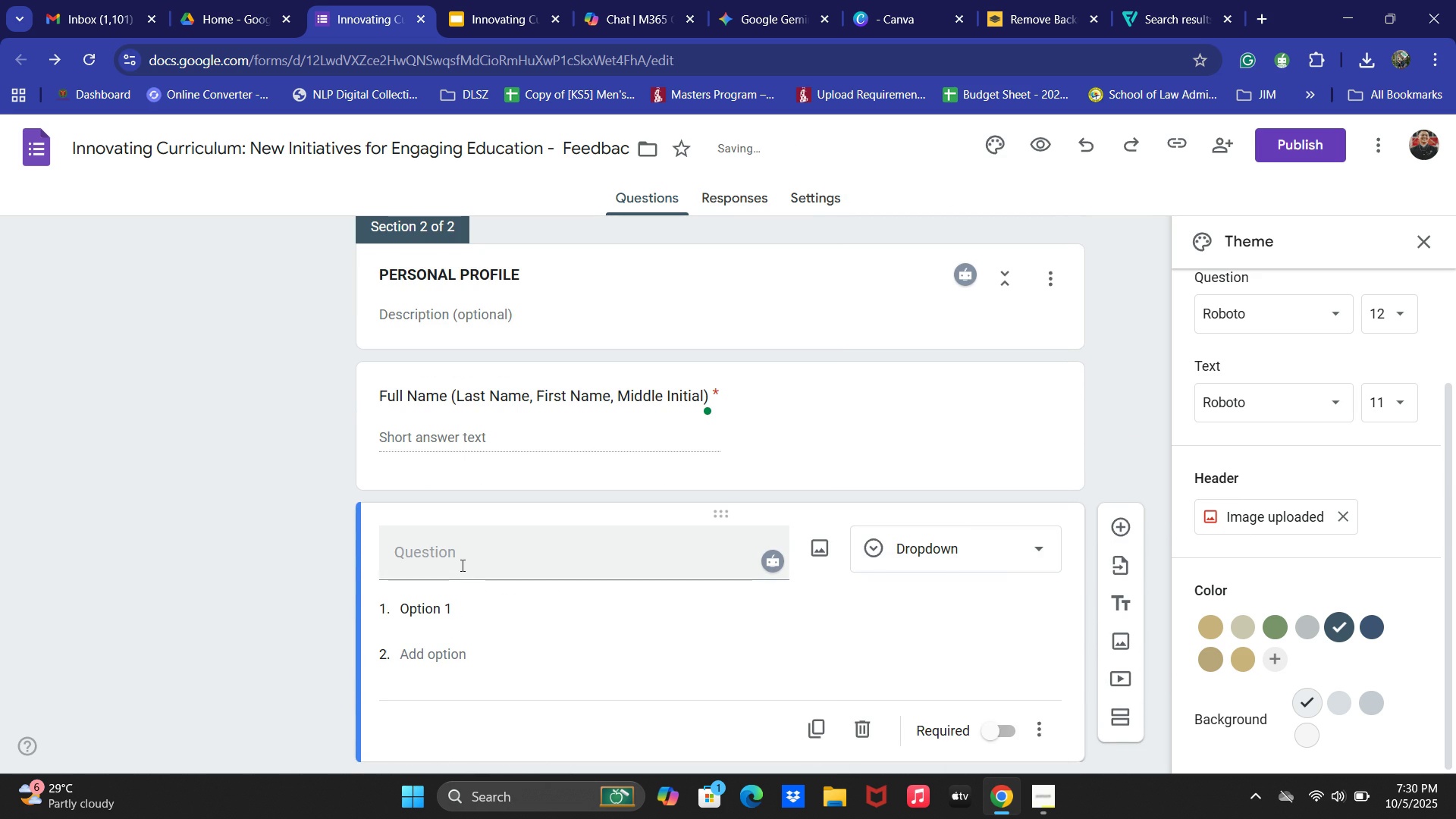 
key(Control+ControlLeft)